 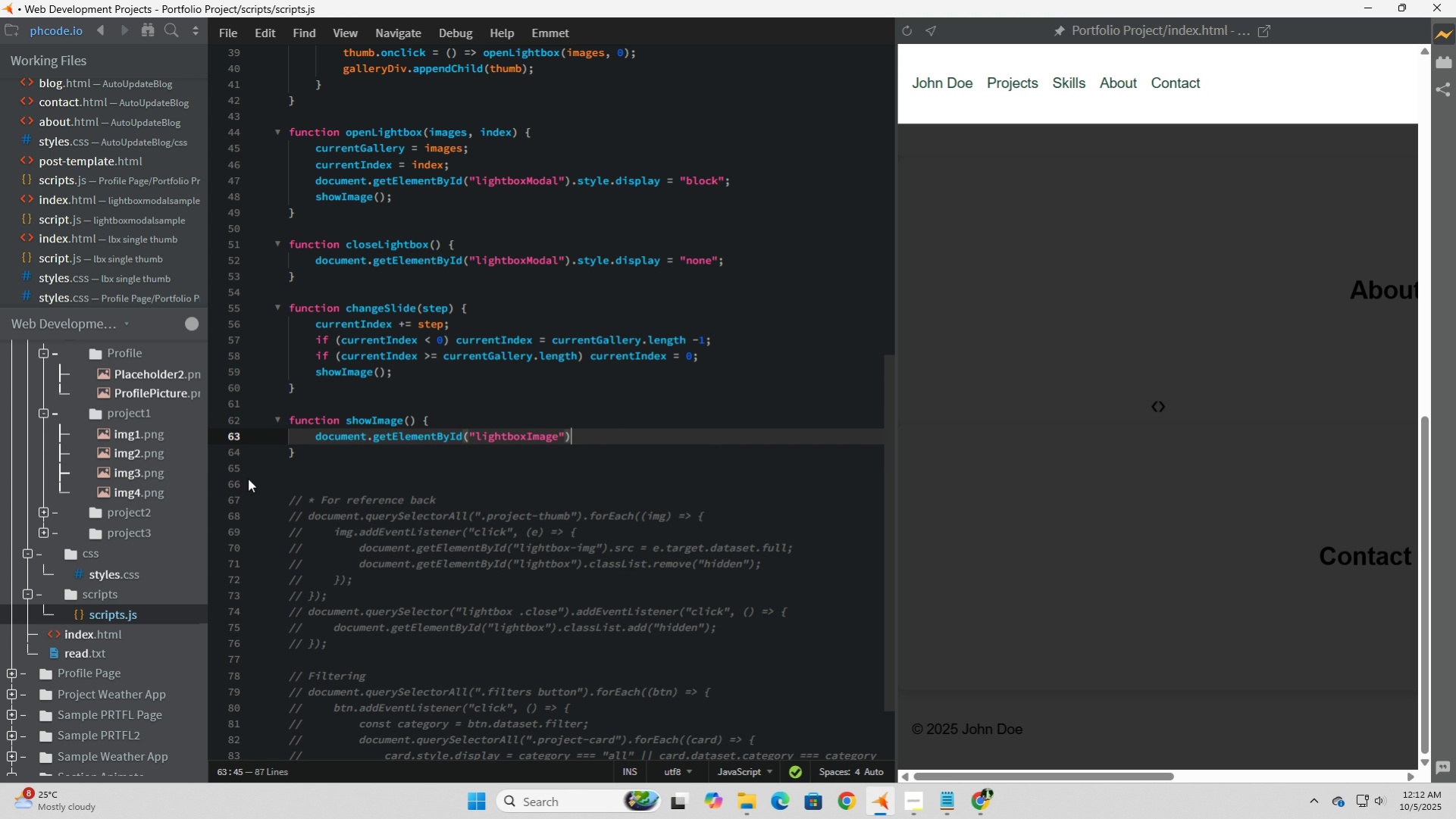 
key(ArrowRight)
 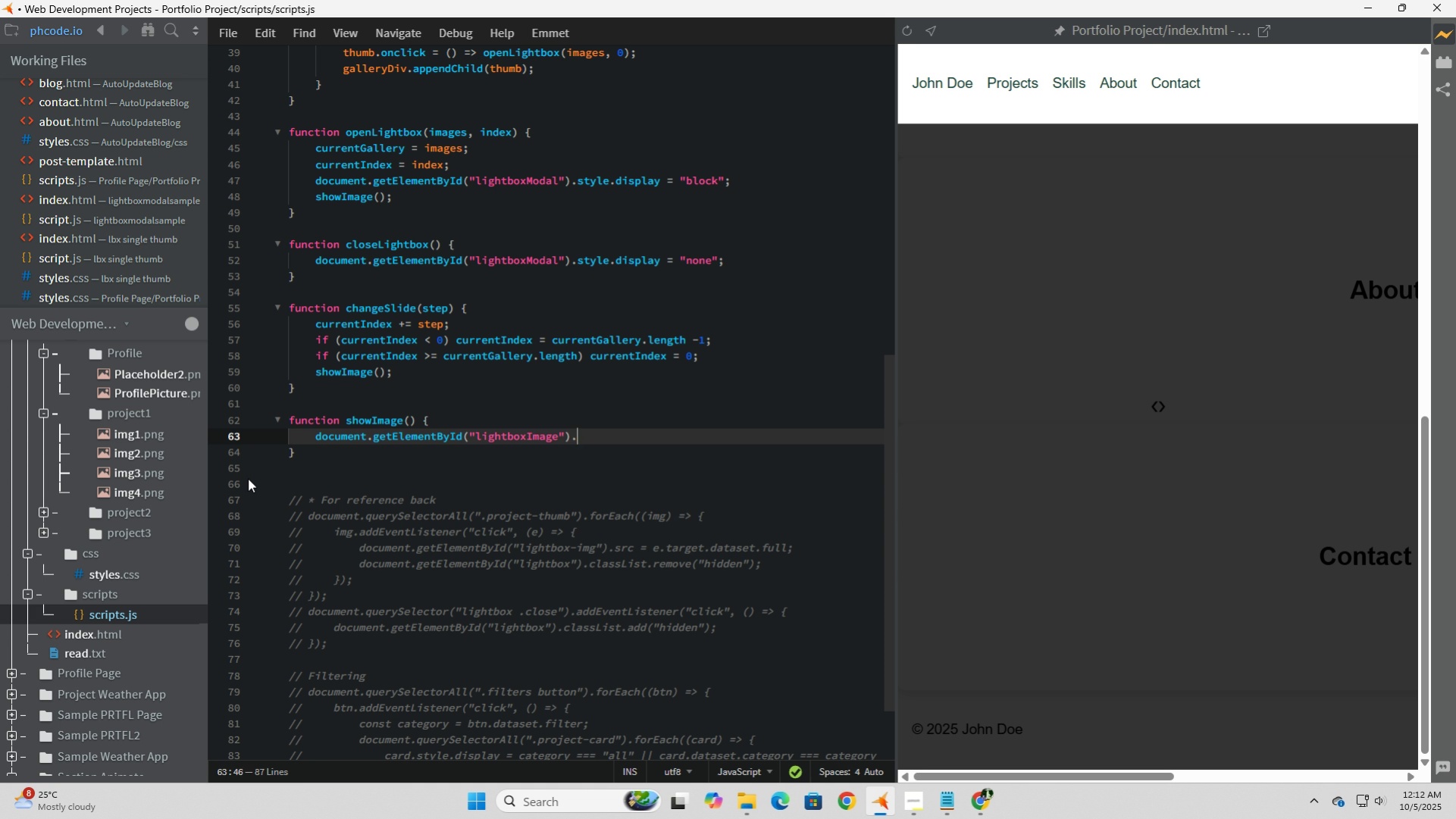 
type(.src = current)
key(Tab)
type([curr)
 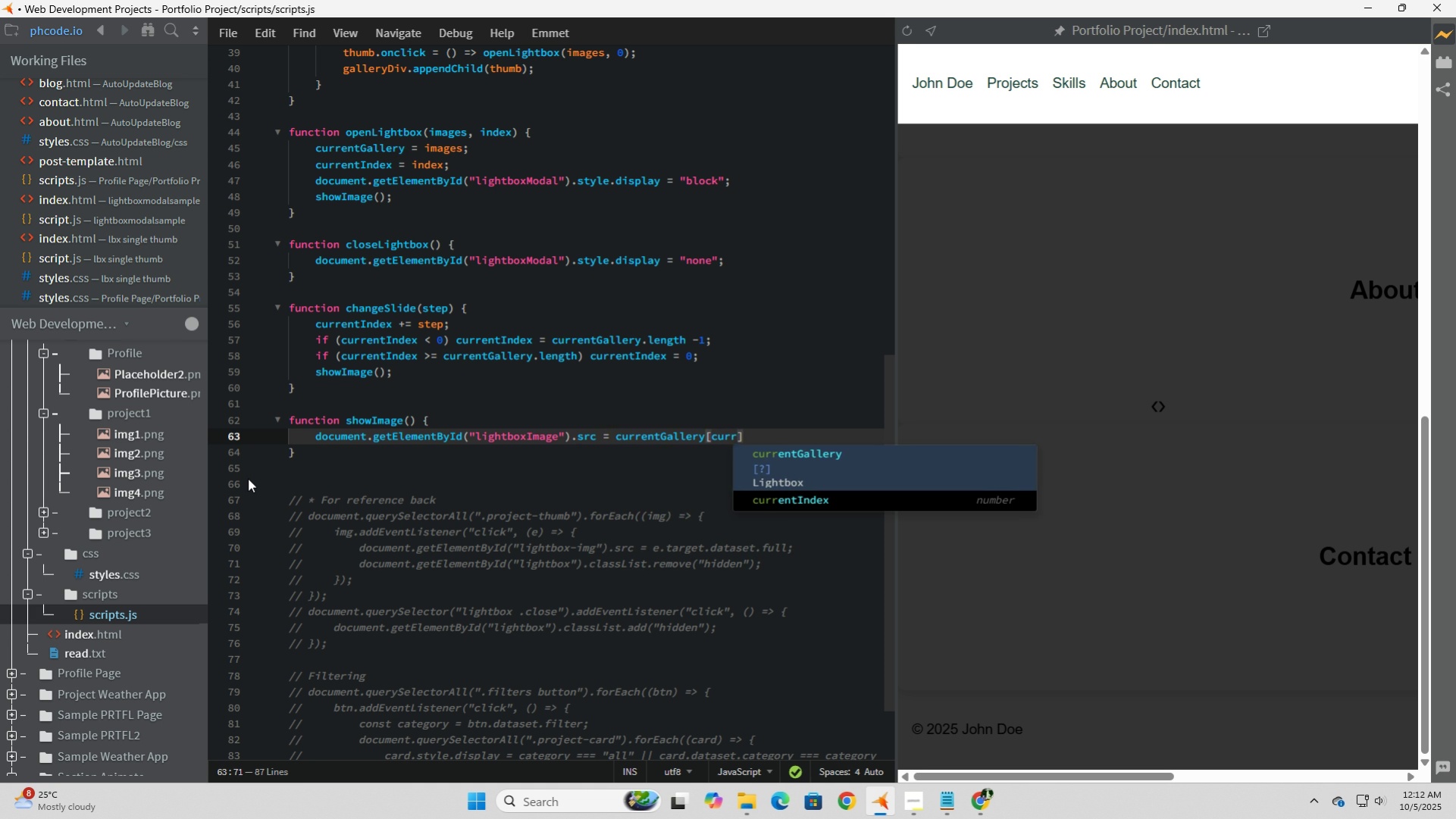 
key(ArrowDown)
 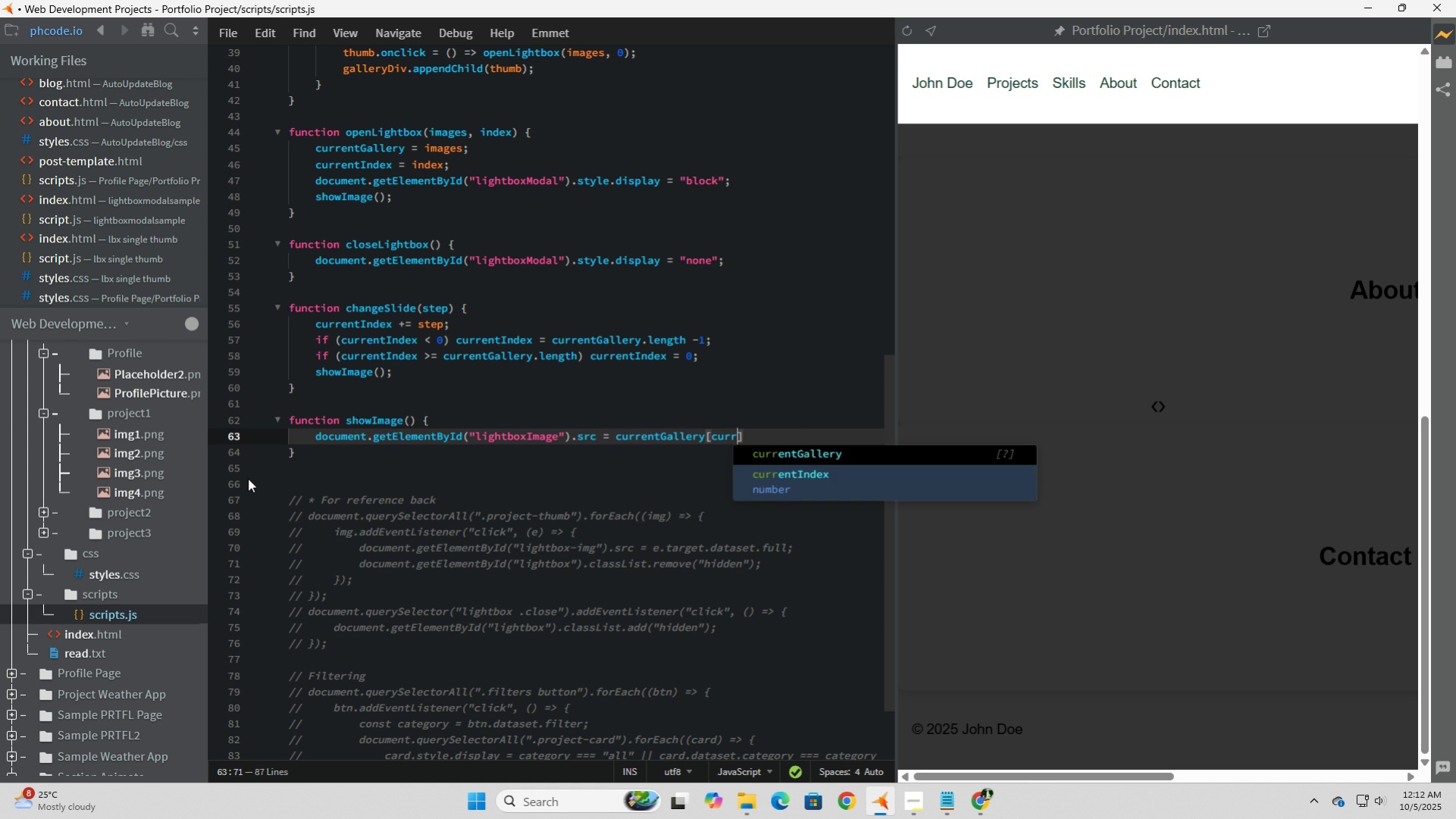 
key(Tab)
 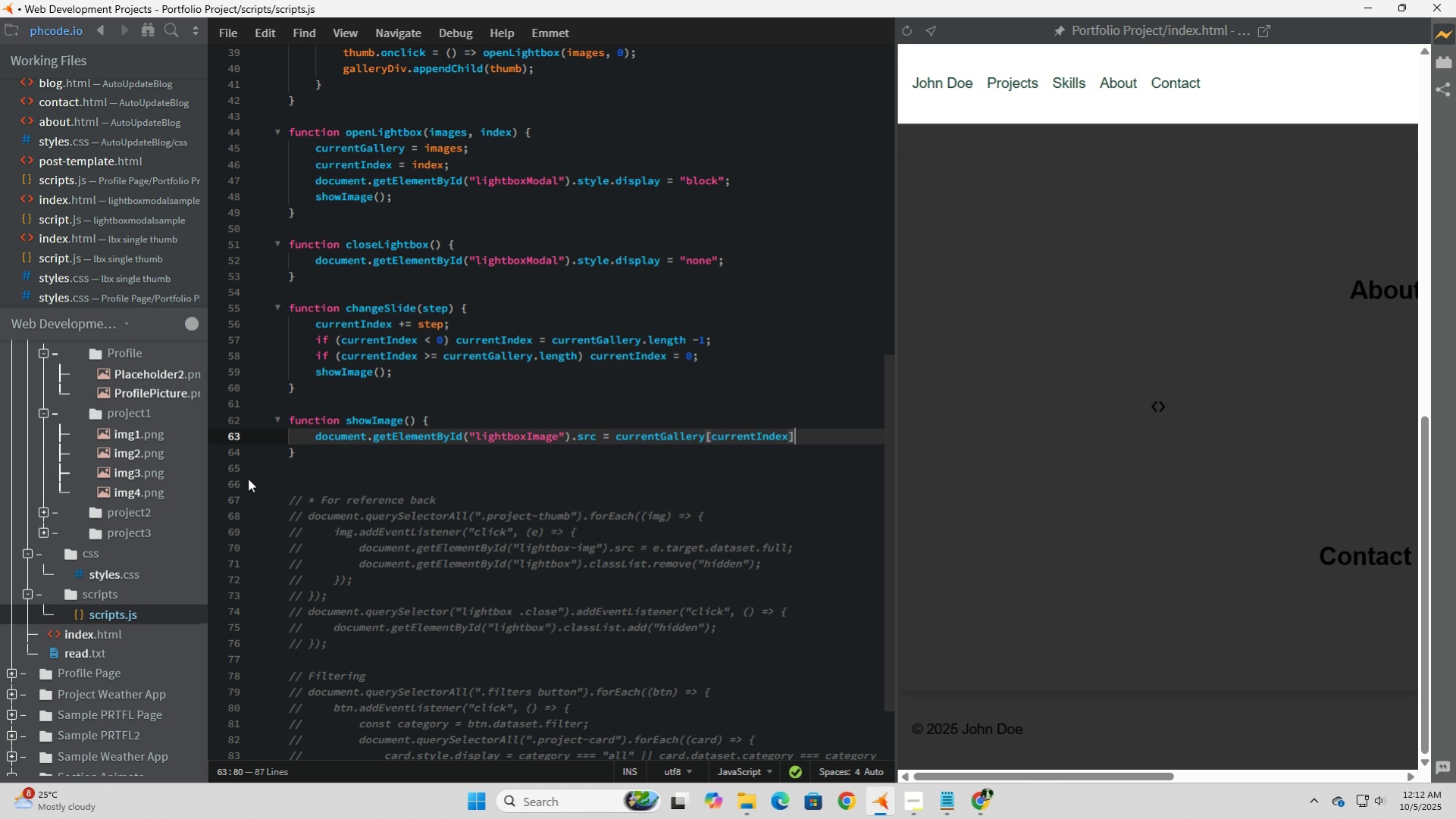 
key(ArrowRight)
 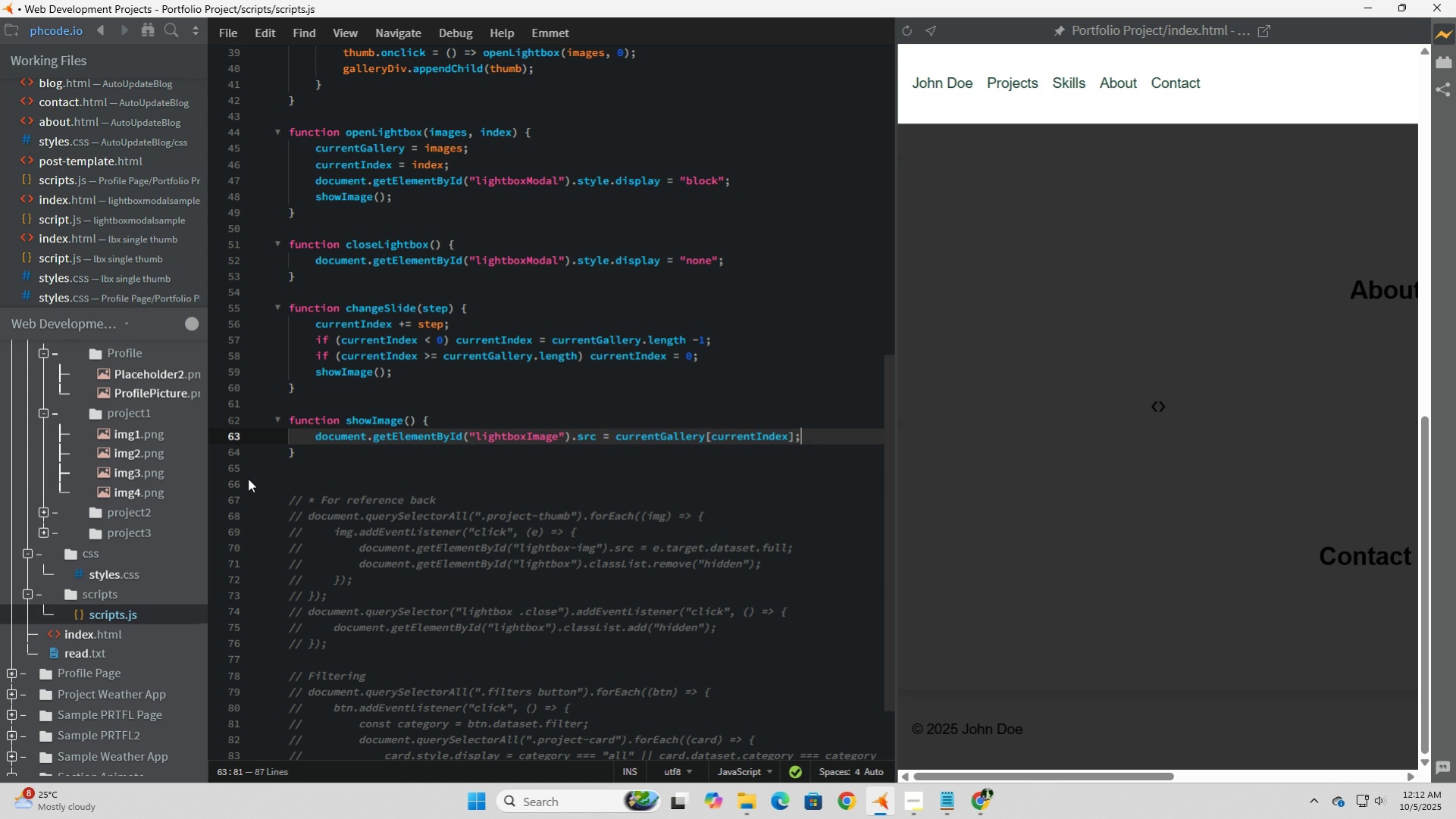 
key(Semicolon)
 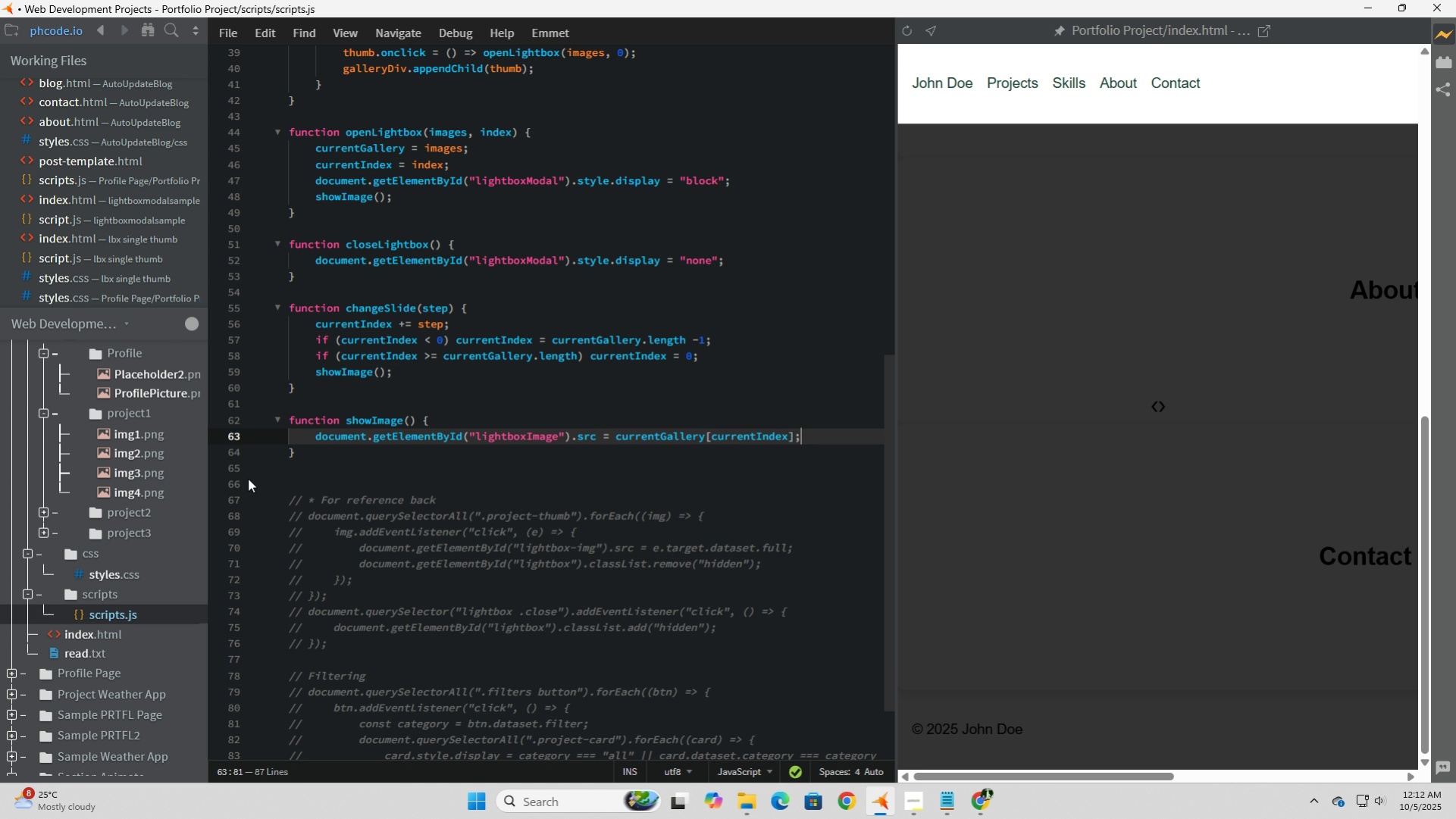 
scroll: coordinate [293, 408], scroll_direction: up, amount: 6.0
 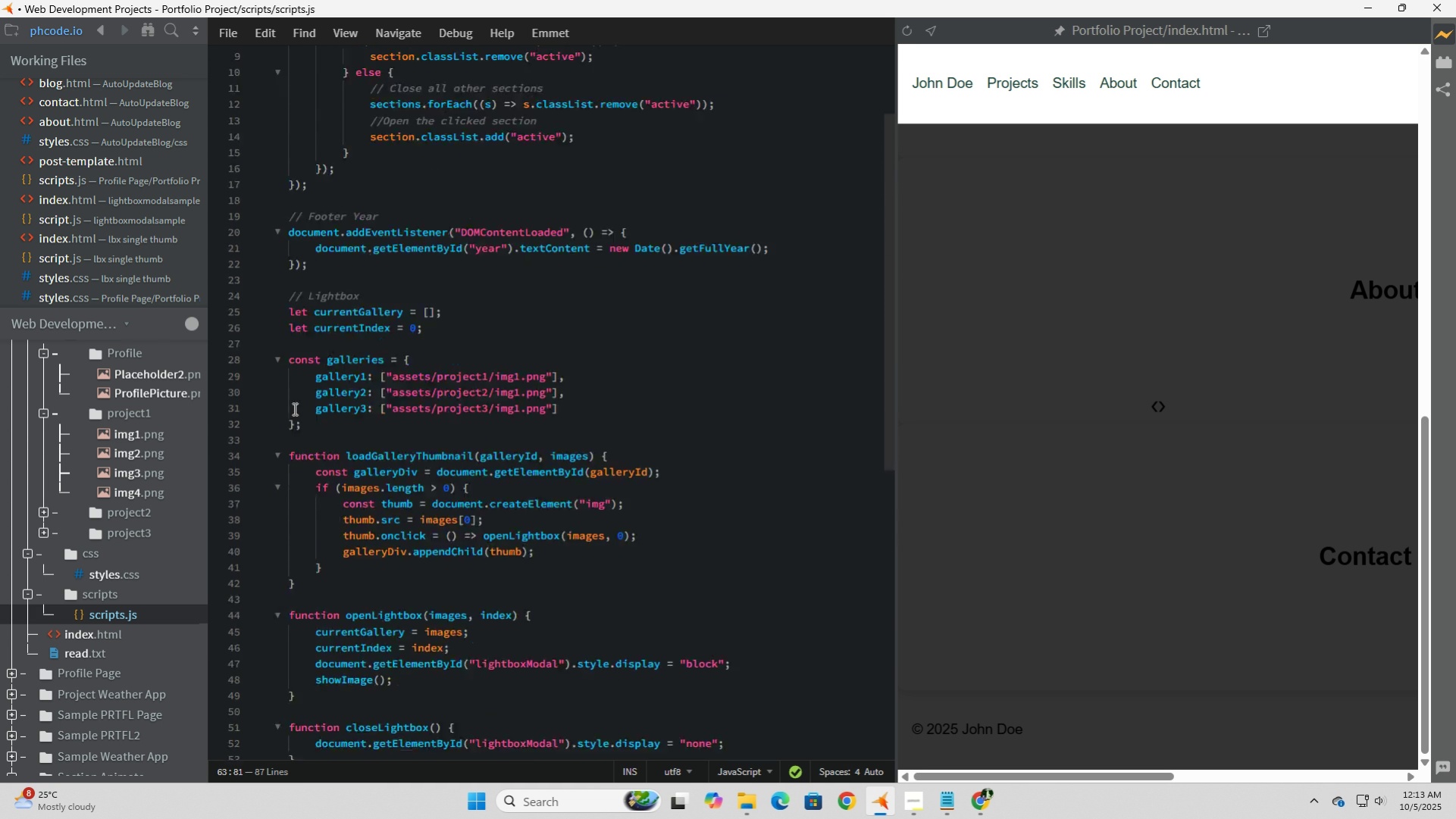 
scroll: coordinate [294, 425], scroll_direction: down, amount: 16.0
 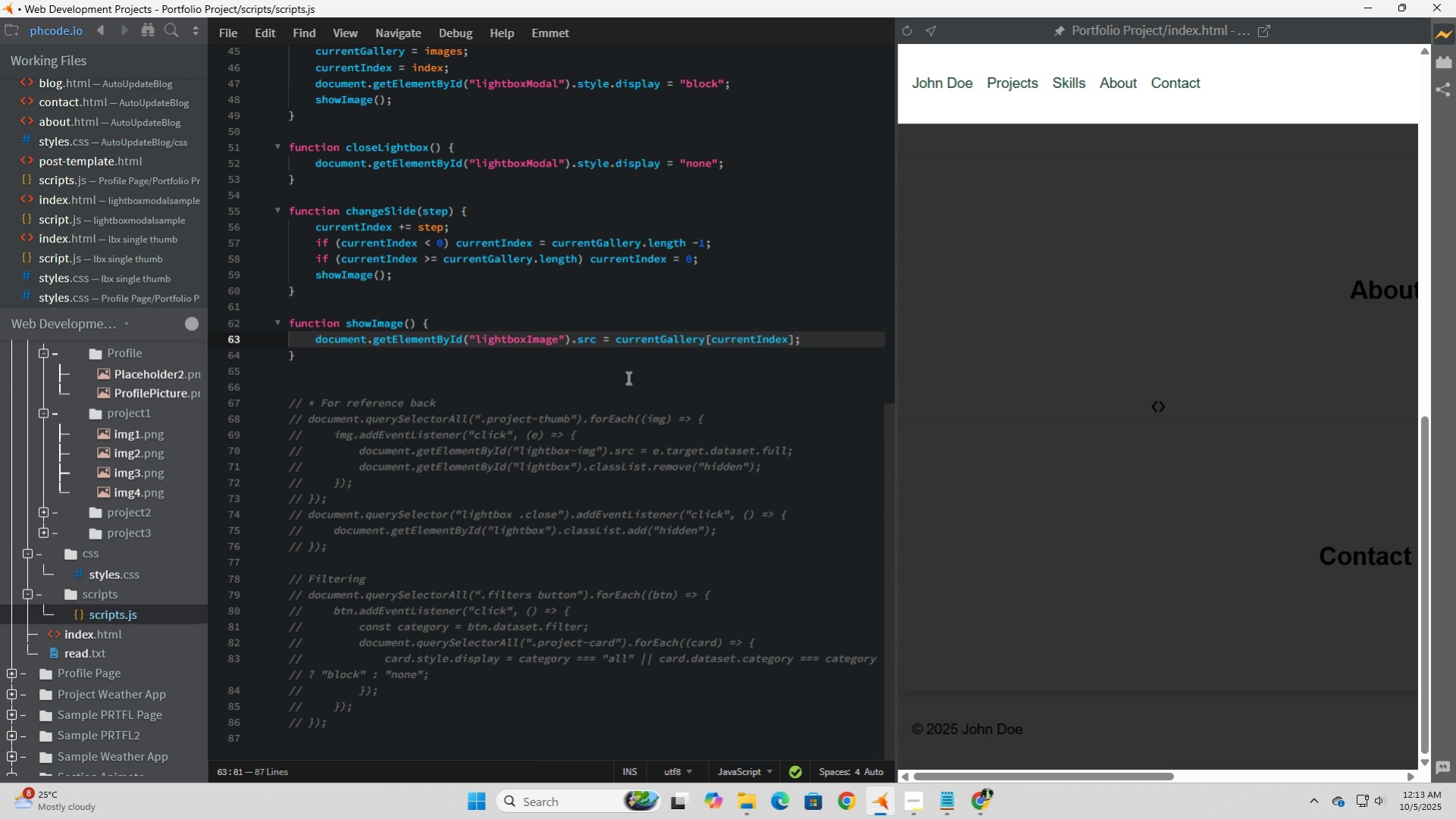 
left_click([627, 373])
 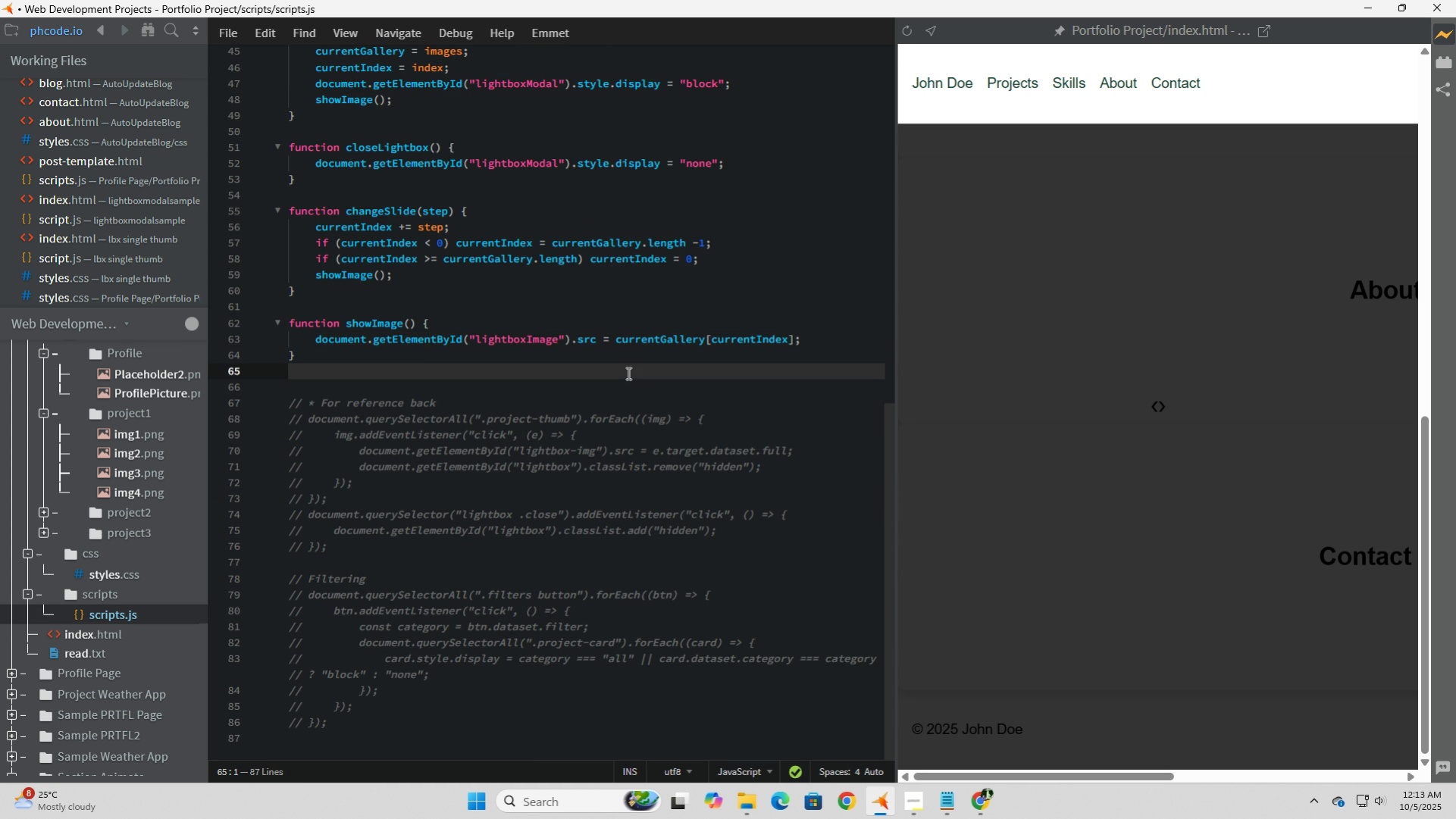 
left_click([627, 373])
 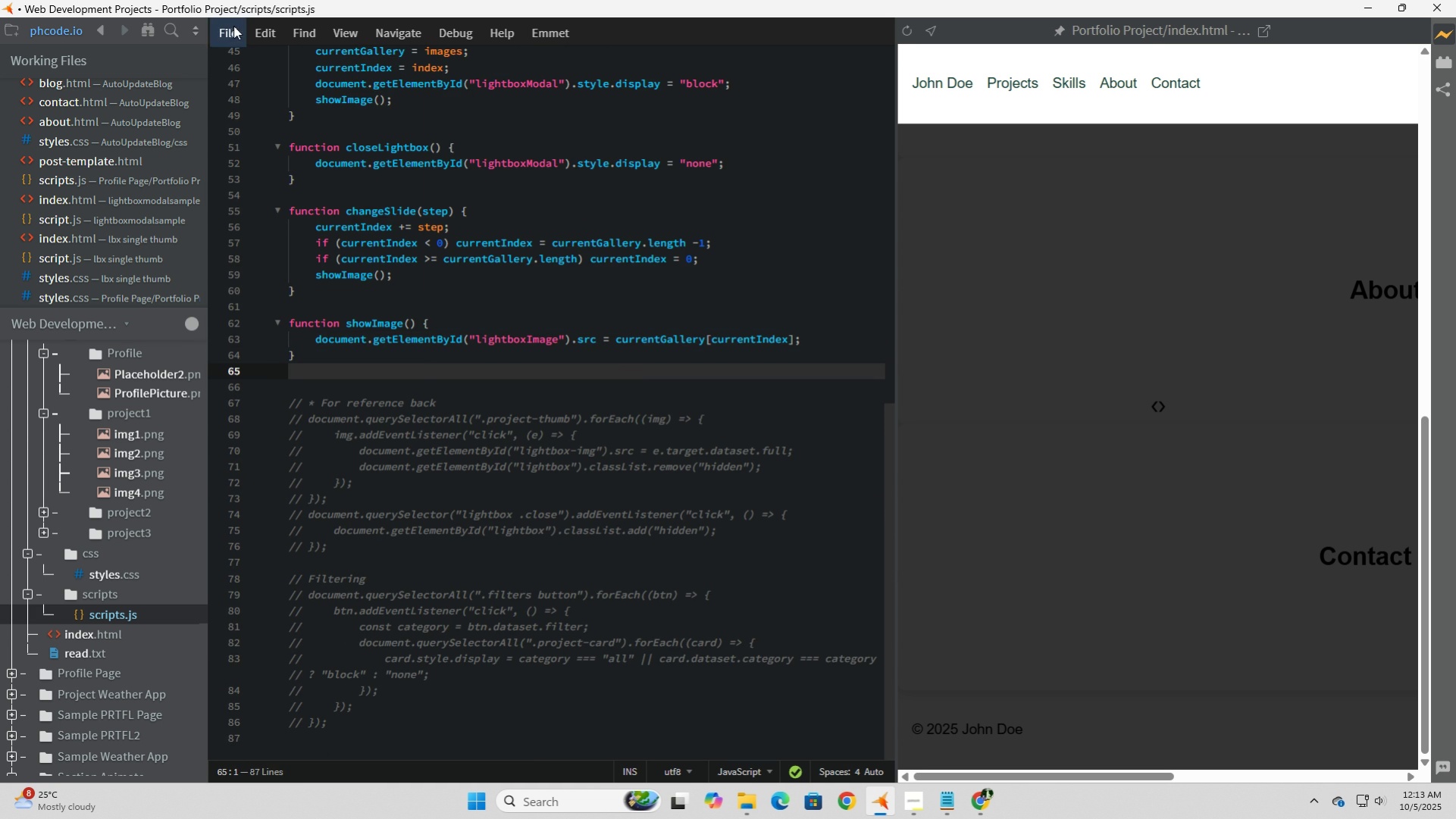 
left_click([233, 26])
 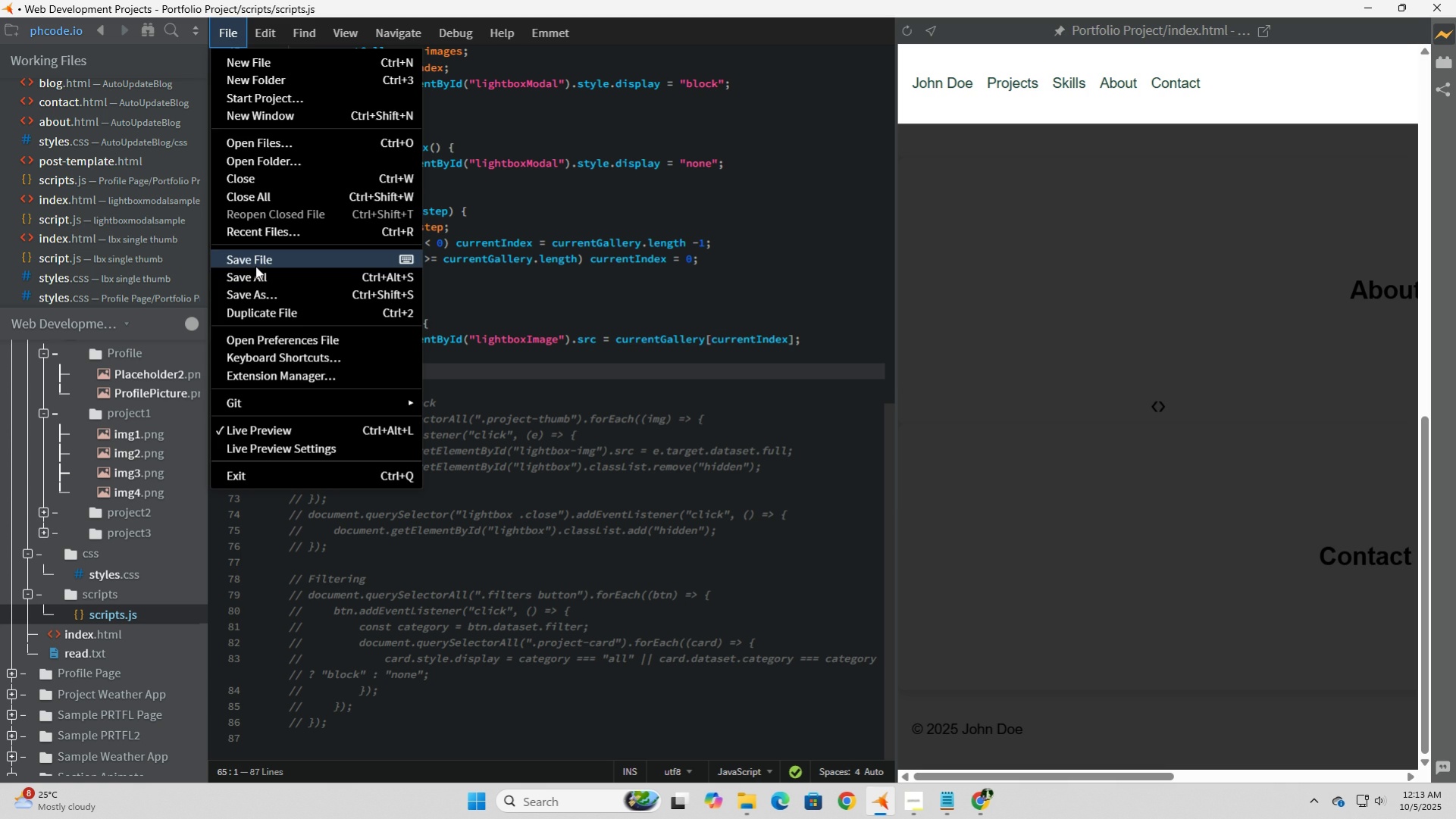 
left_click([255, 266])
 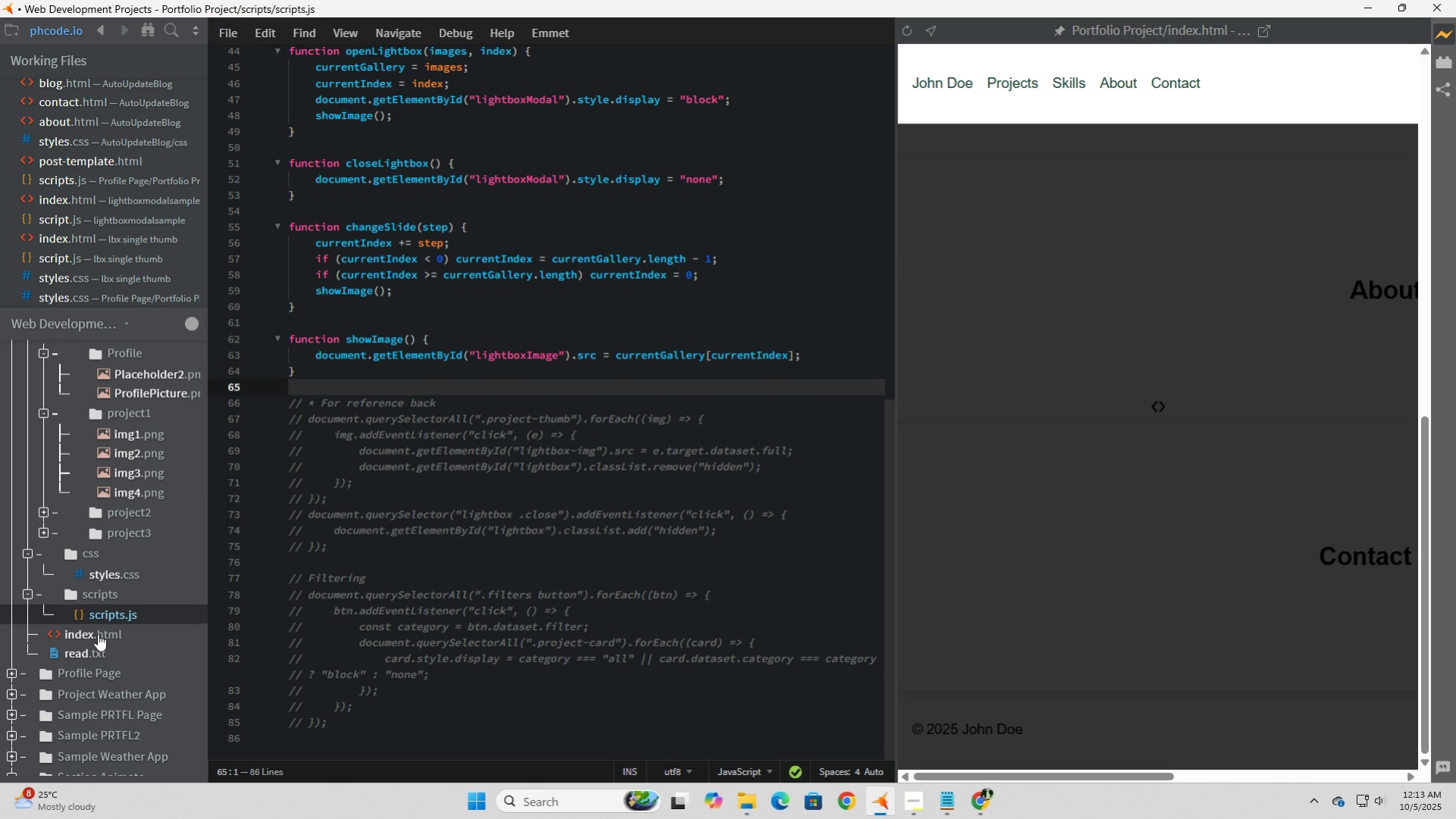 
left_click([98, 633])
 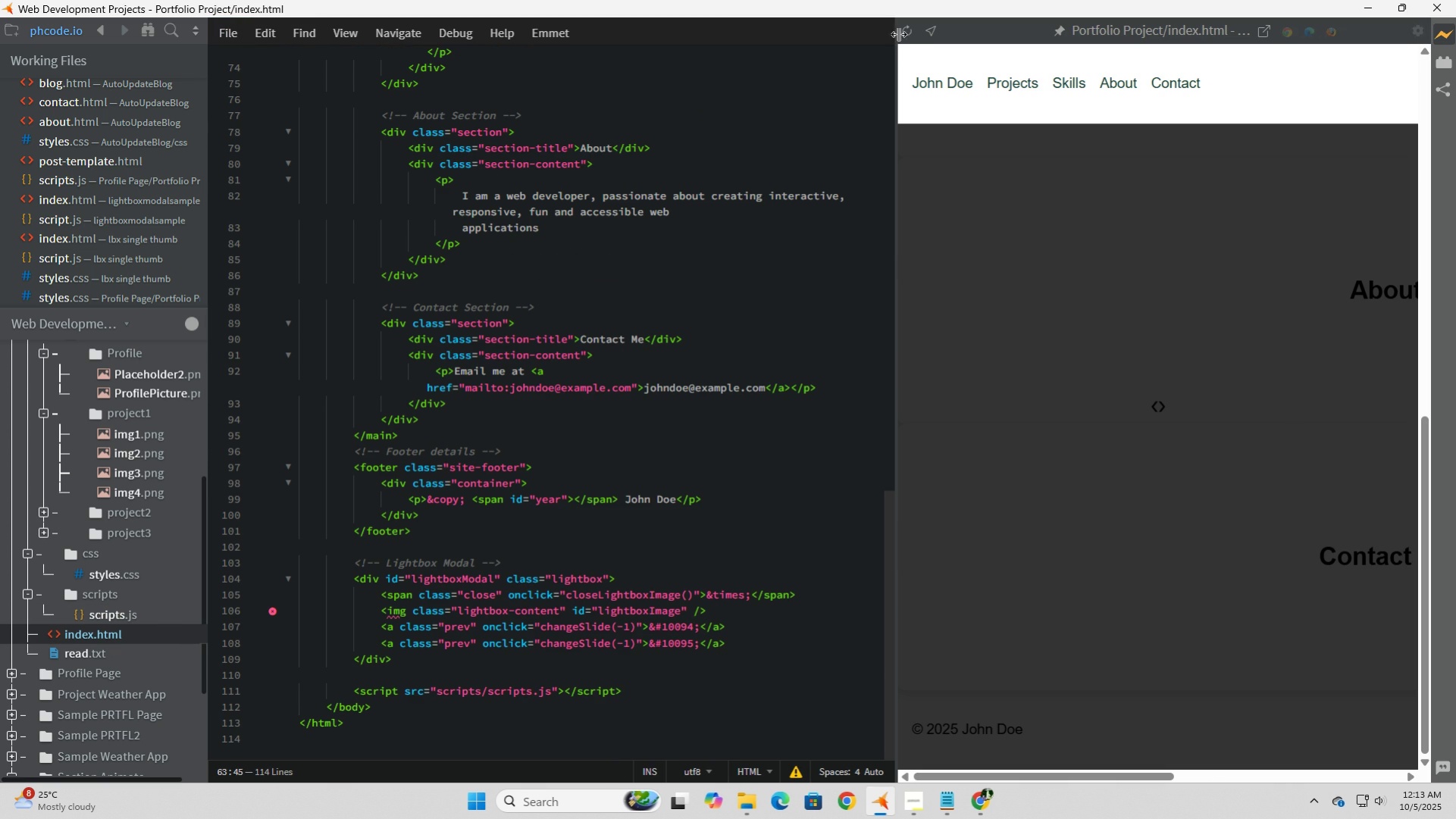 
left_click([910, 27])
 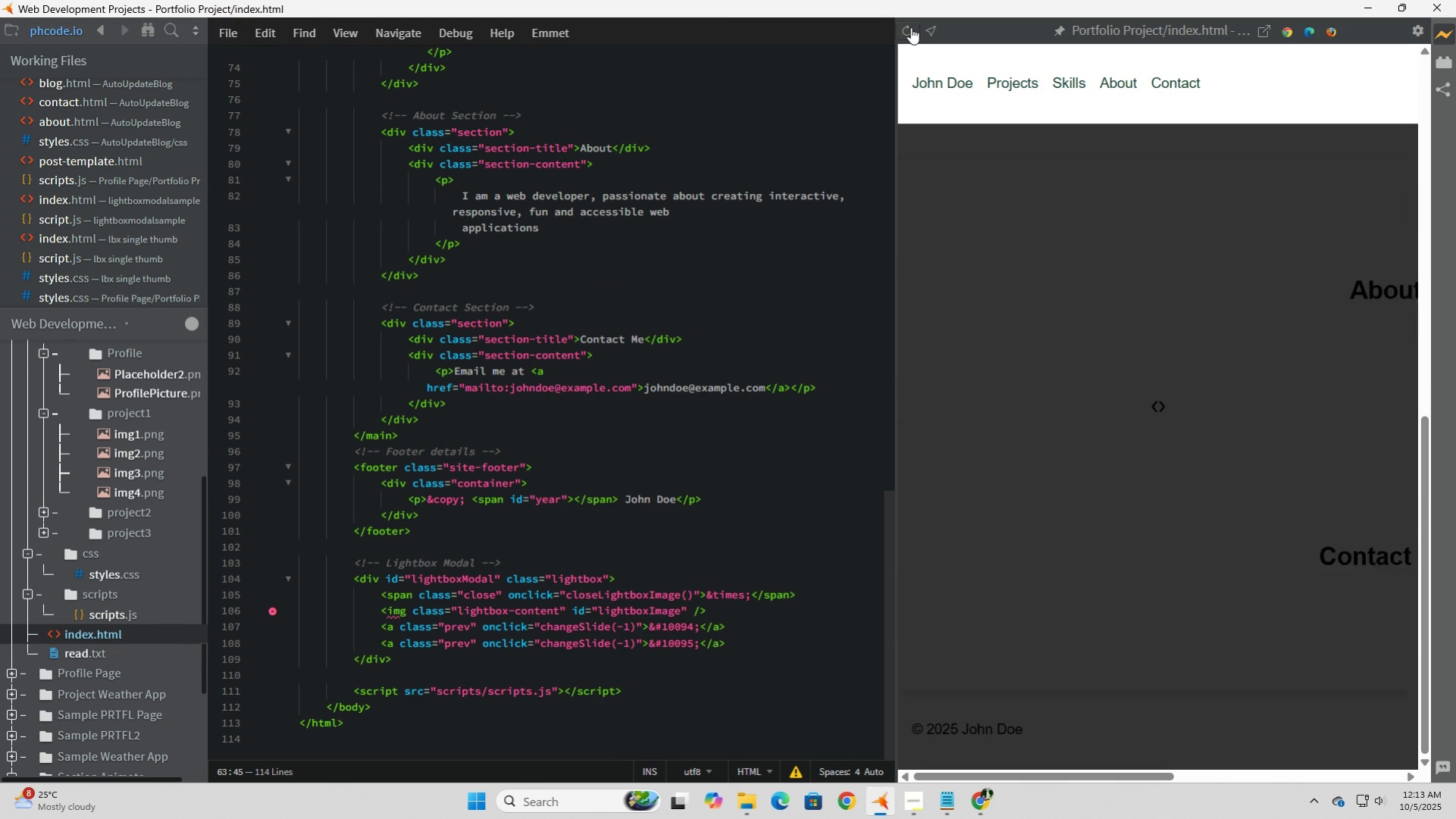 
left_click([910, 27])
 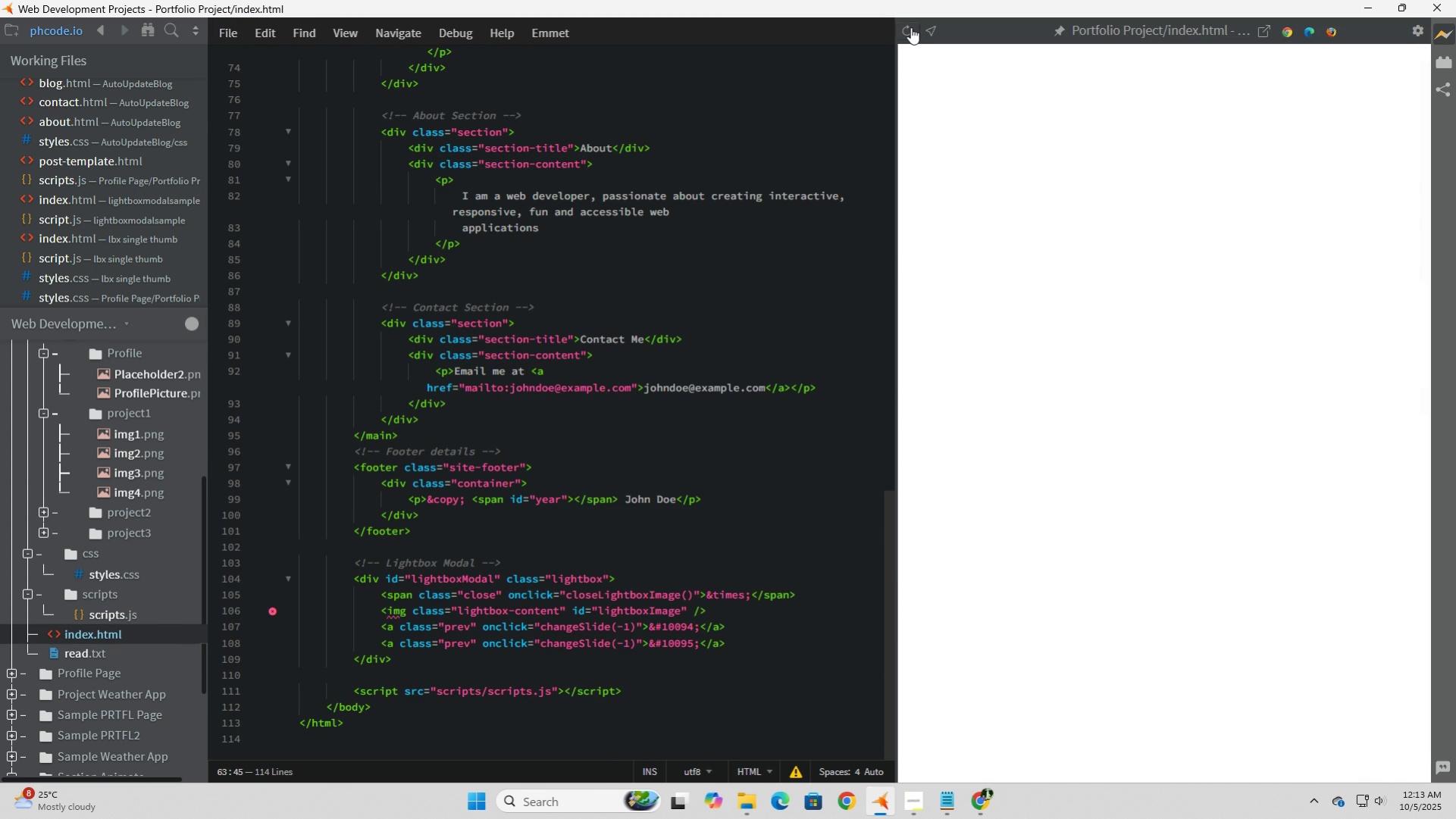 
left_click([910, 27])
 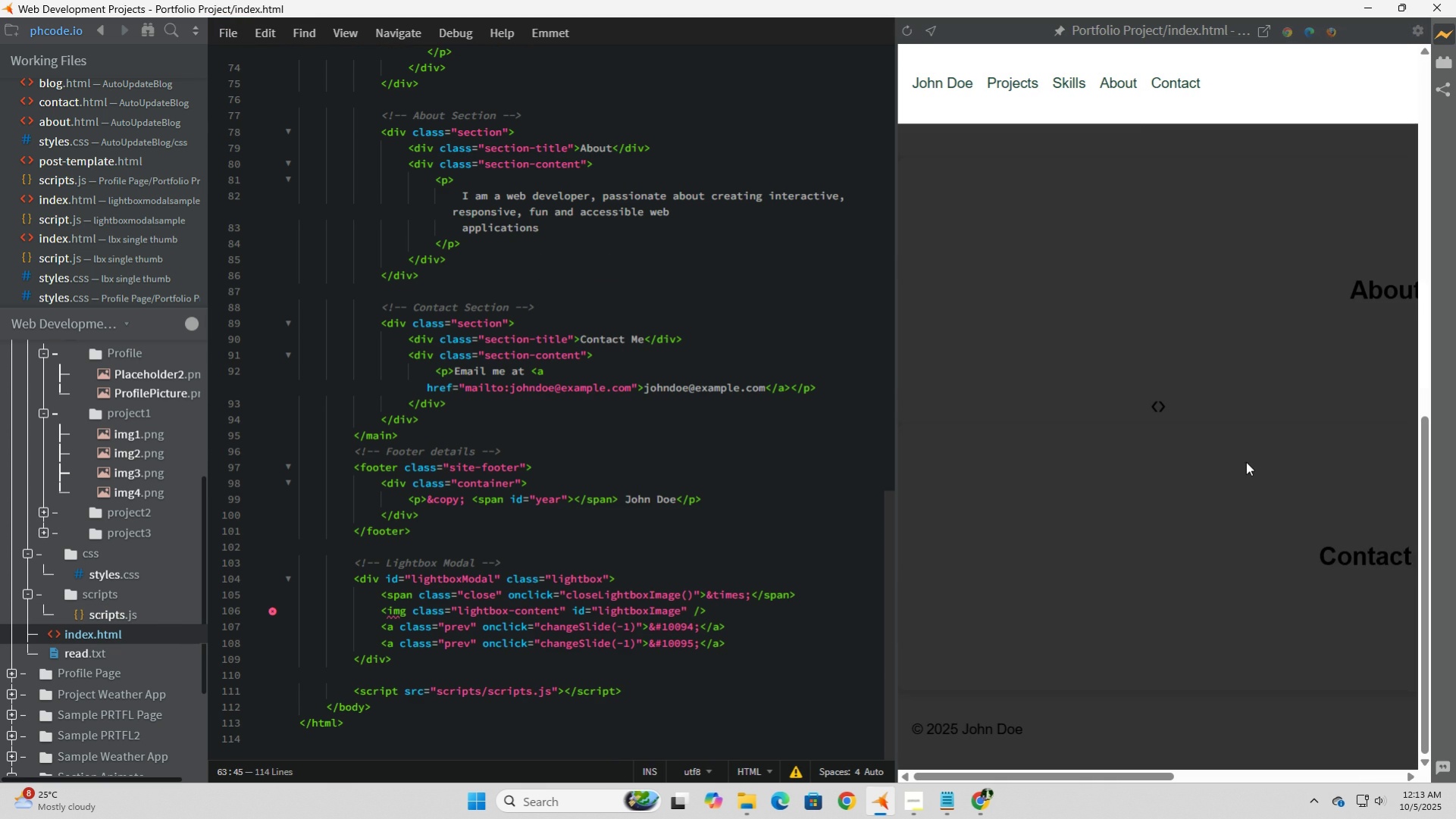 
scroll: coordinate [1157, 546], scroll_direction: up, amount: 12.0
 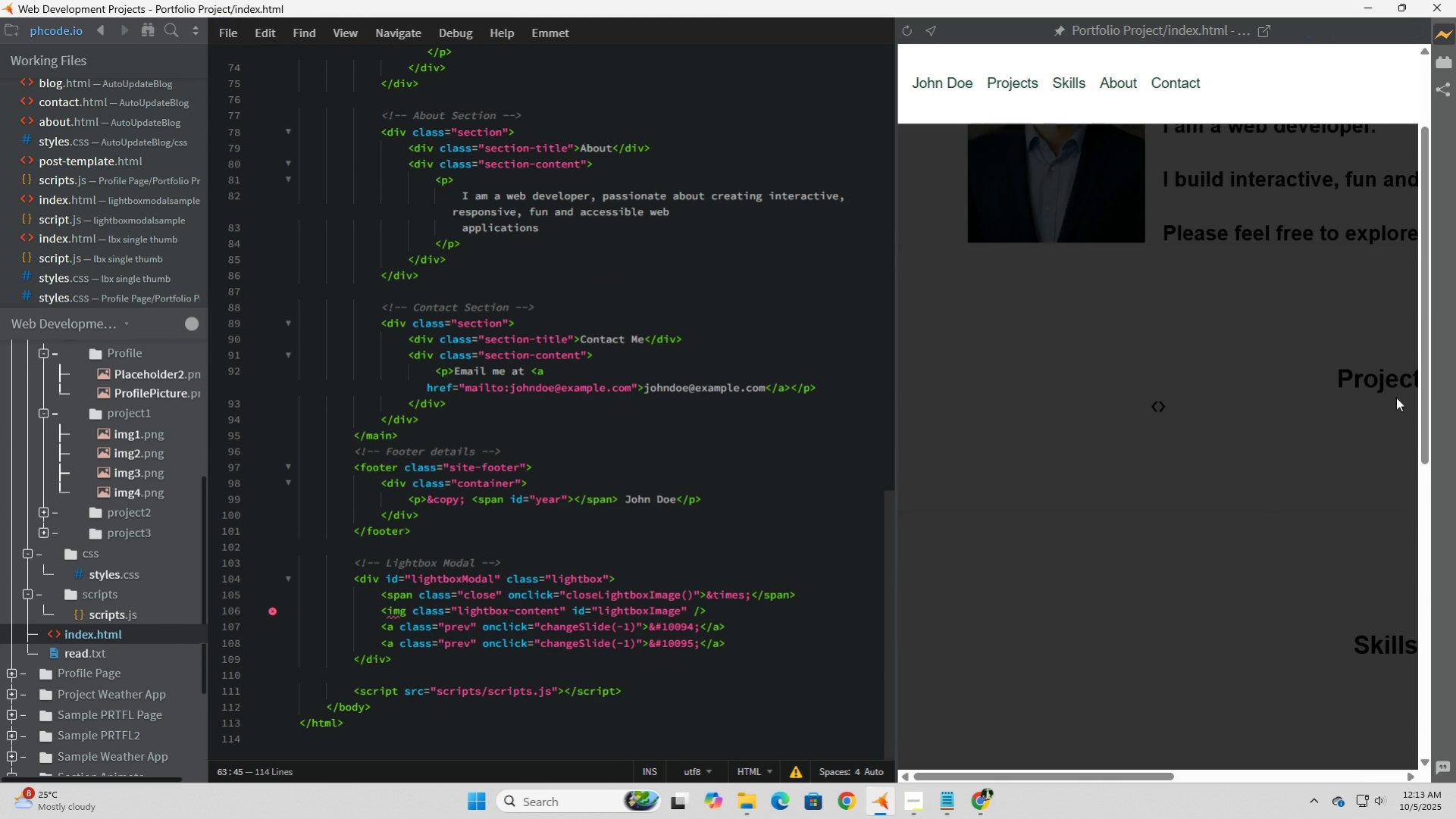 
left_click([1397, 402])
 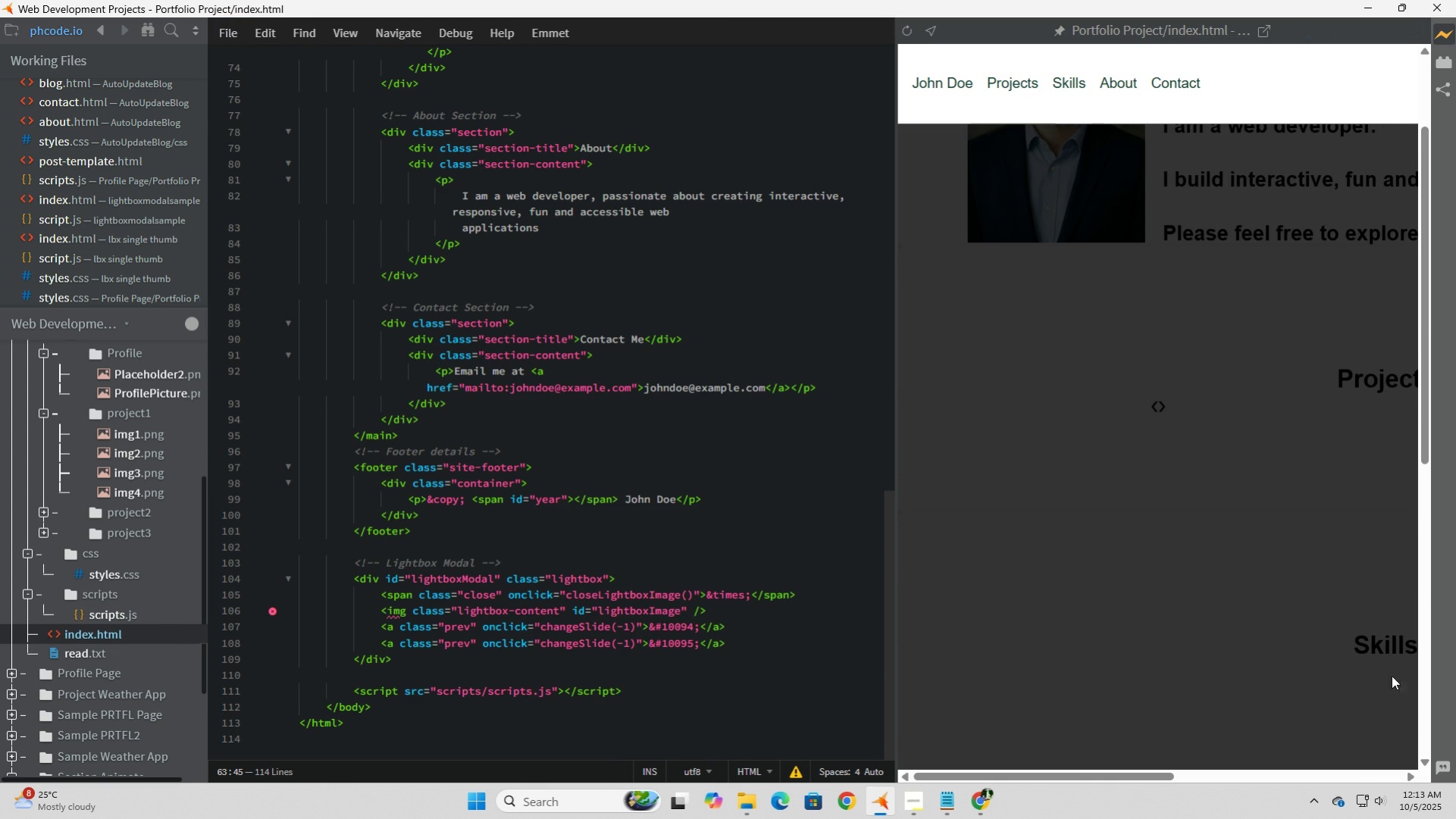 
left_click([1391, 683])
 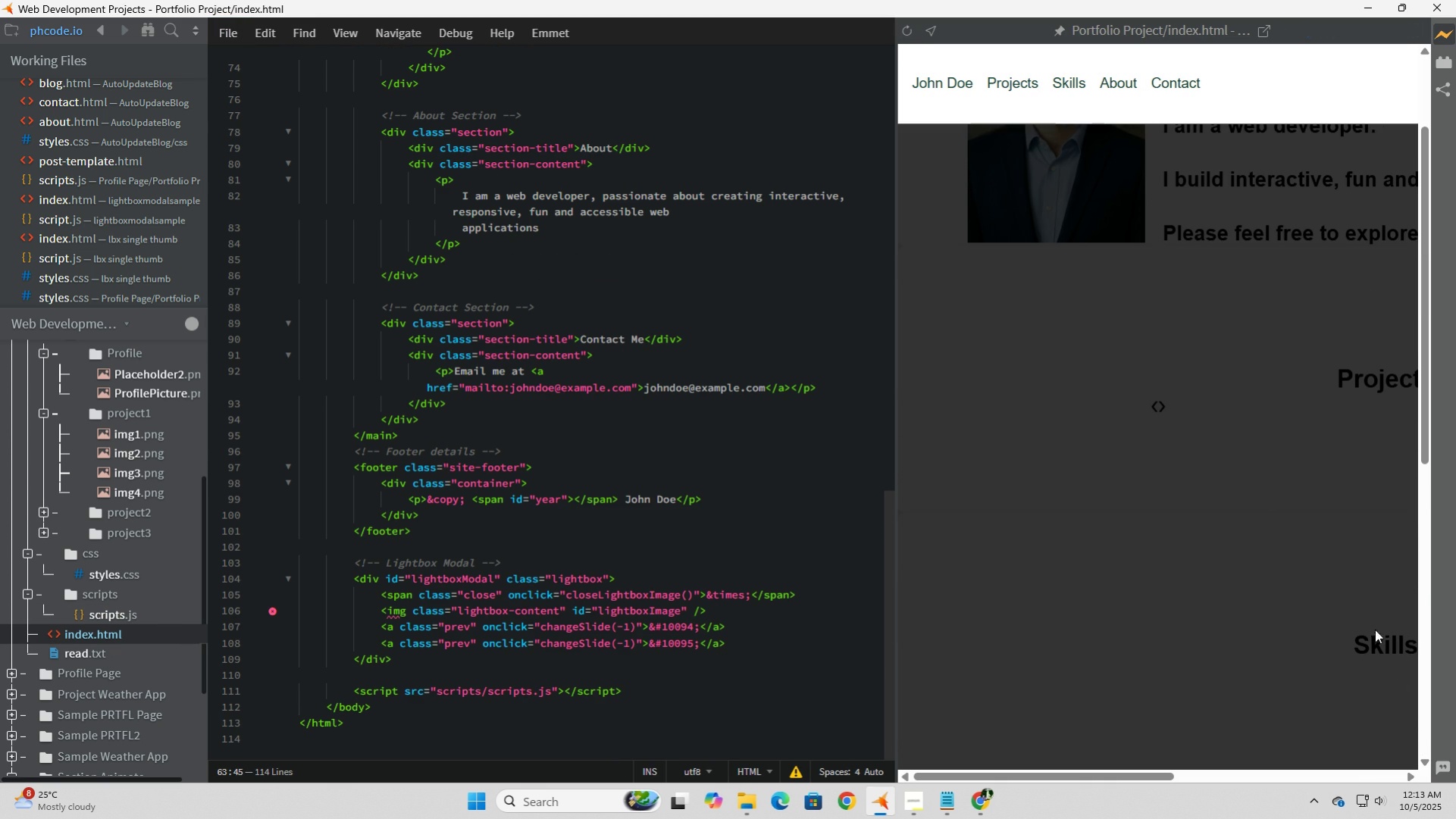 
left_click([1379, 637])
 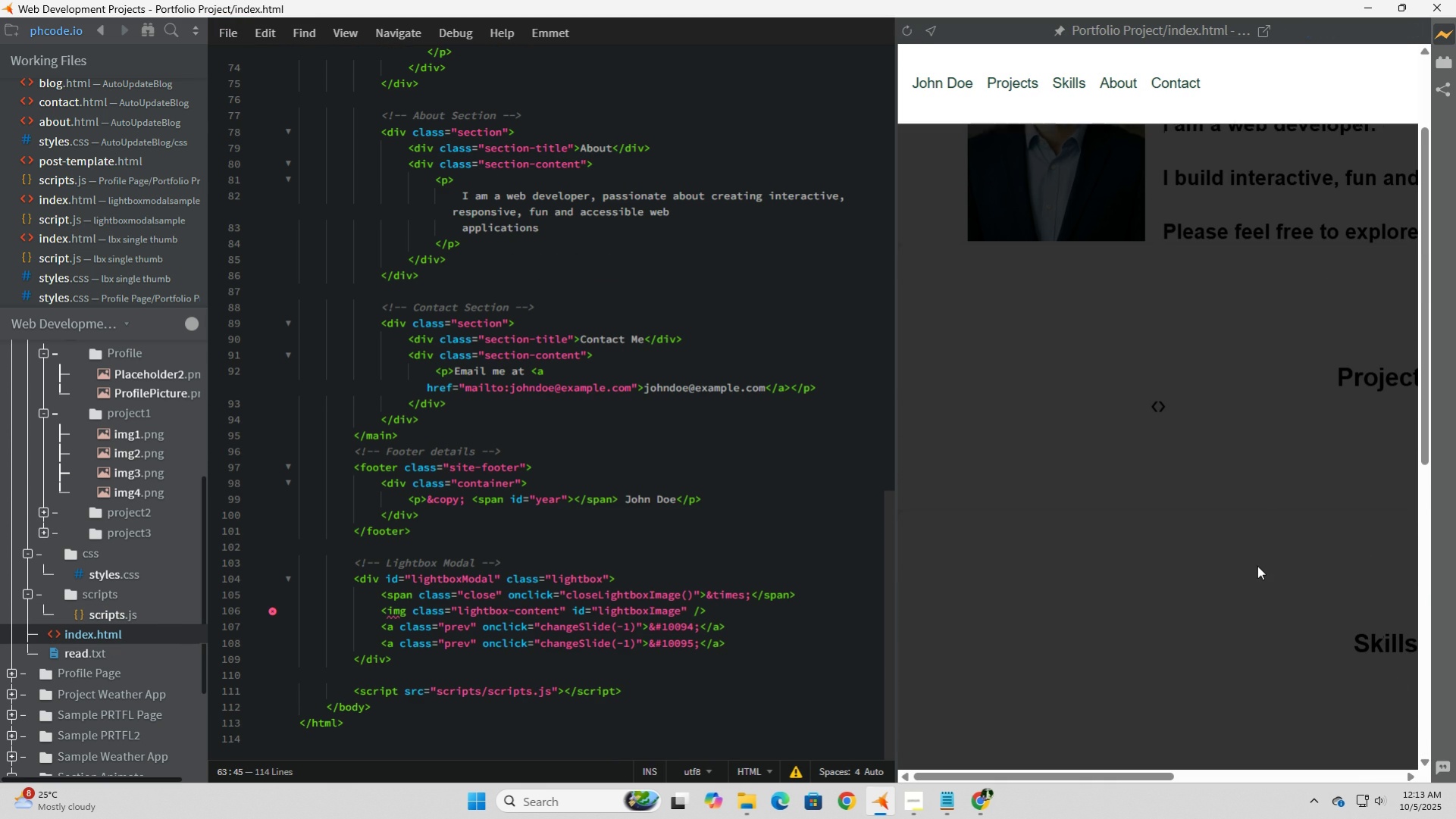 
scroll: coordinate [1257, 565], scroll_direction: up, amount: 10.0
 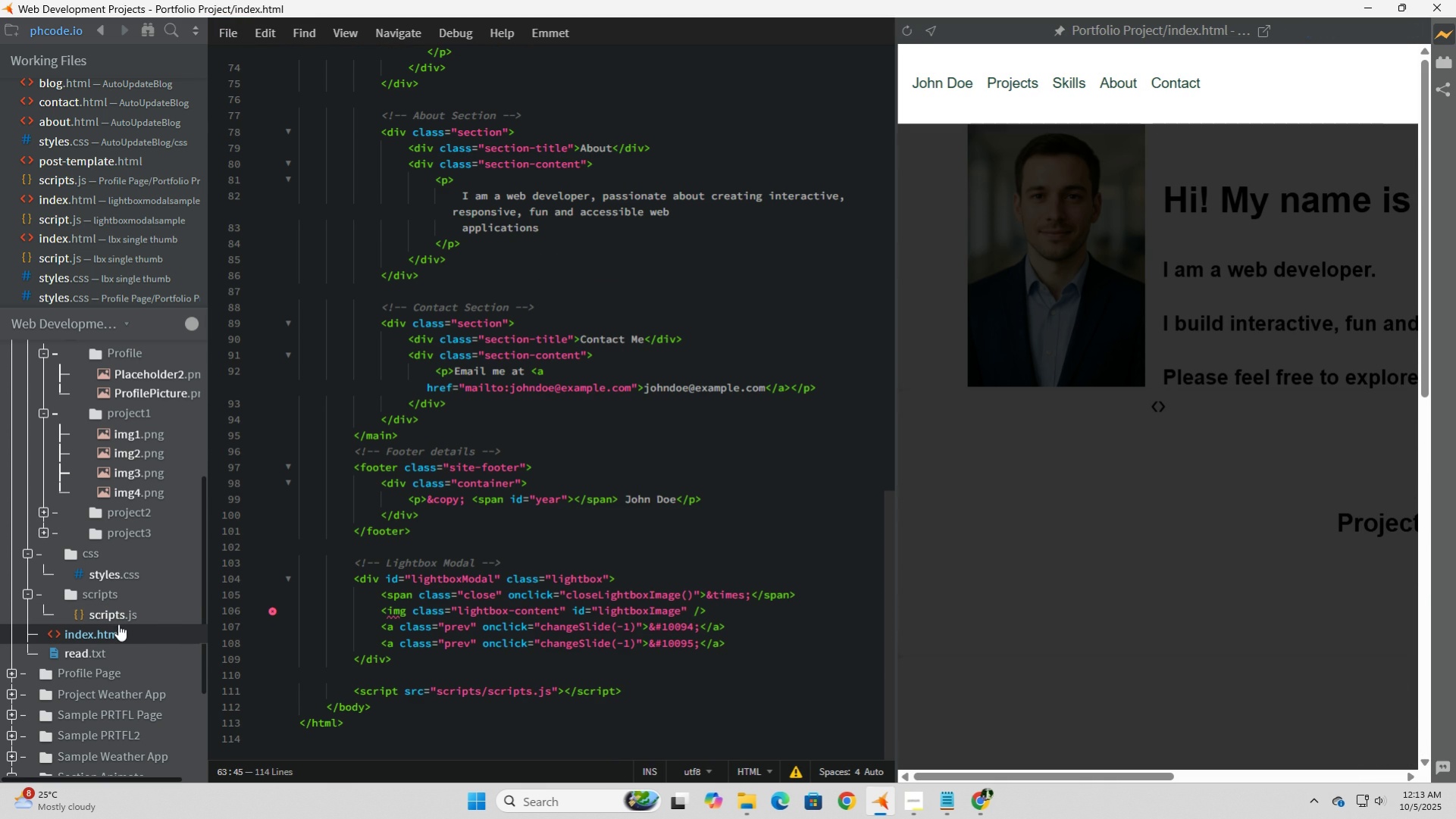 
left_click([117, 618])
 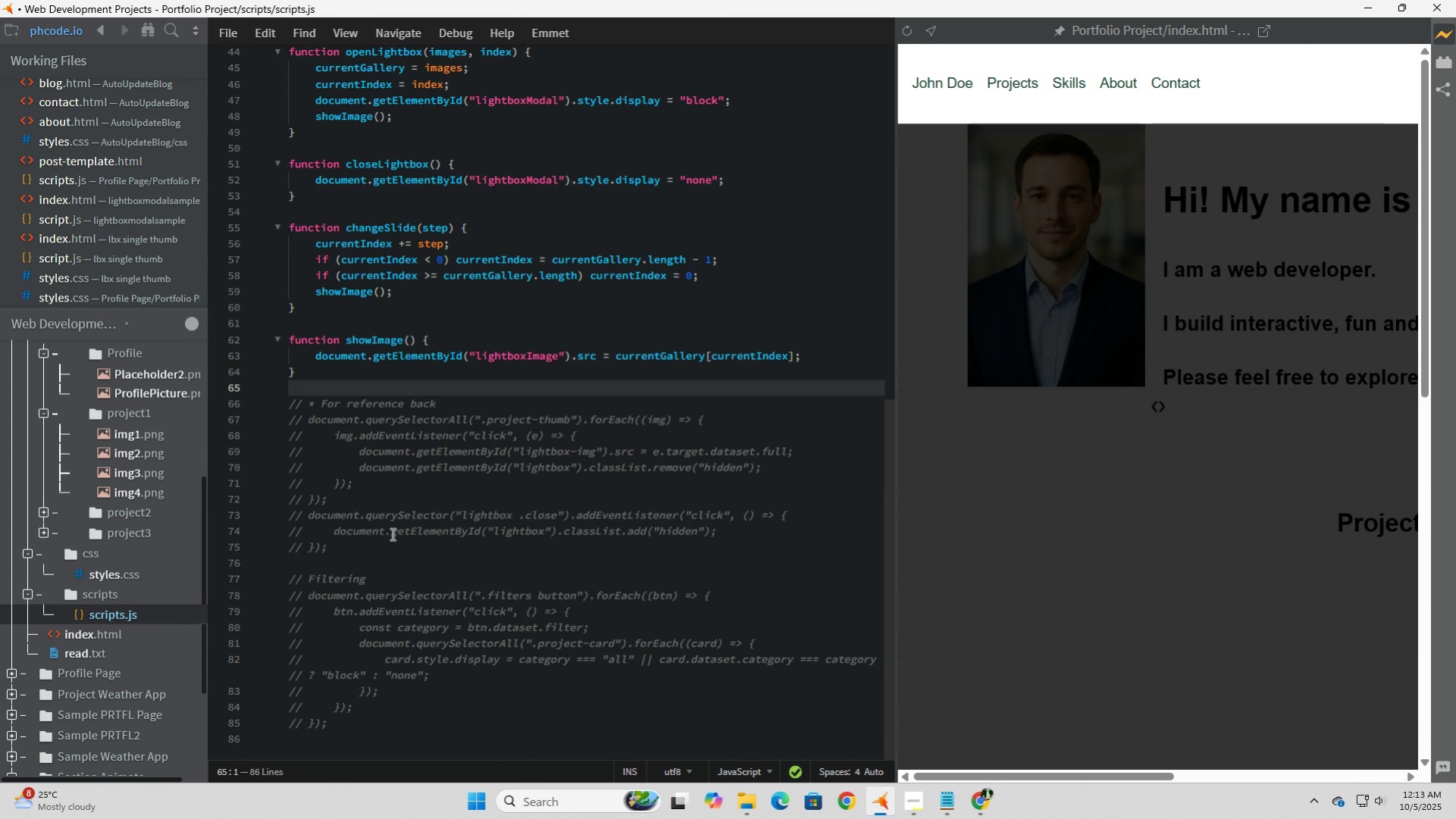 
scroll: coordinate [391, 532], scroll_direction: up, amount: 2.0
 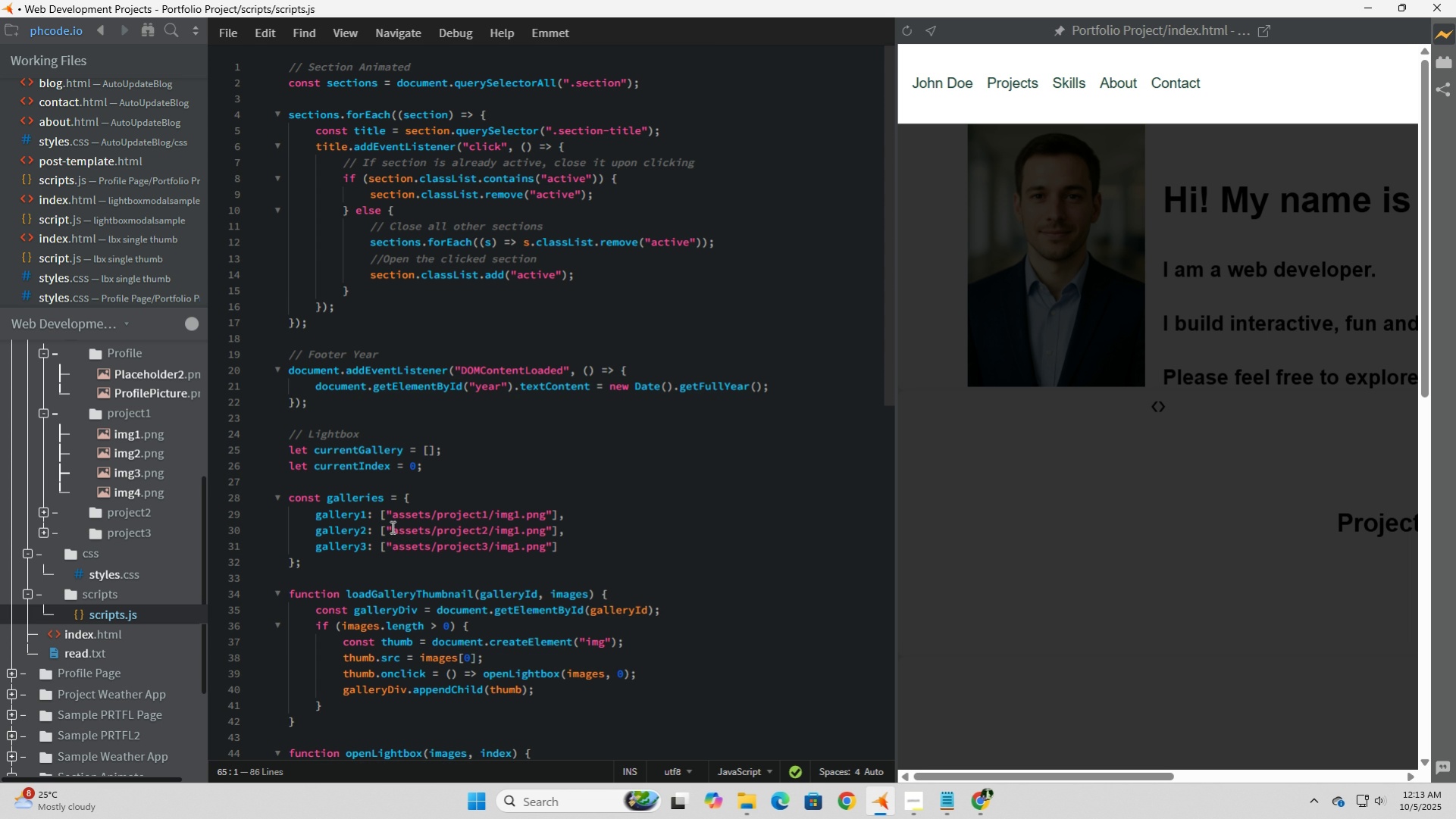 
wait(8.7)
 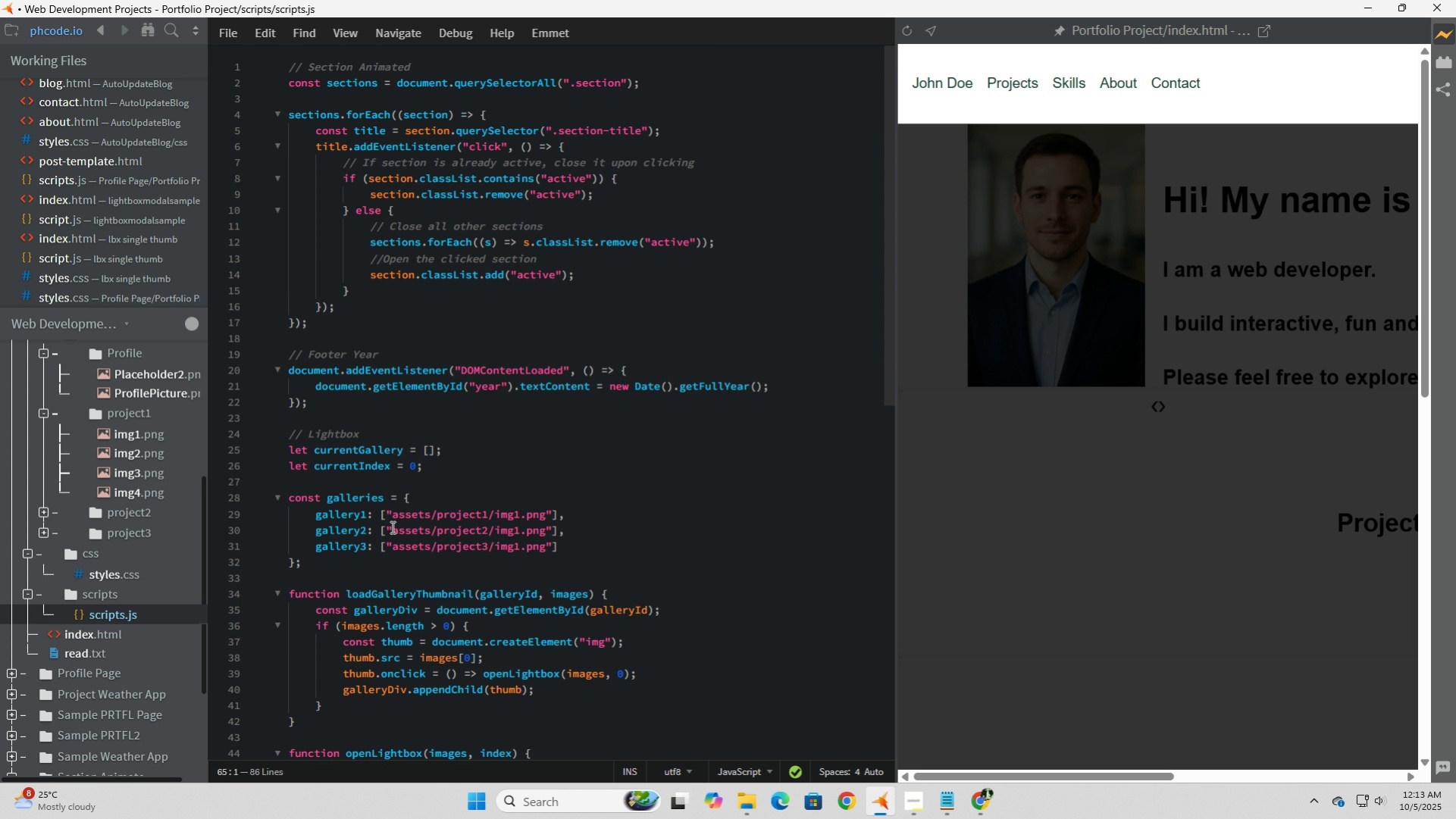 
scroll: coordinate [412, 515], scroll_direction: down, amount: 13.0